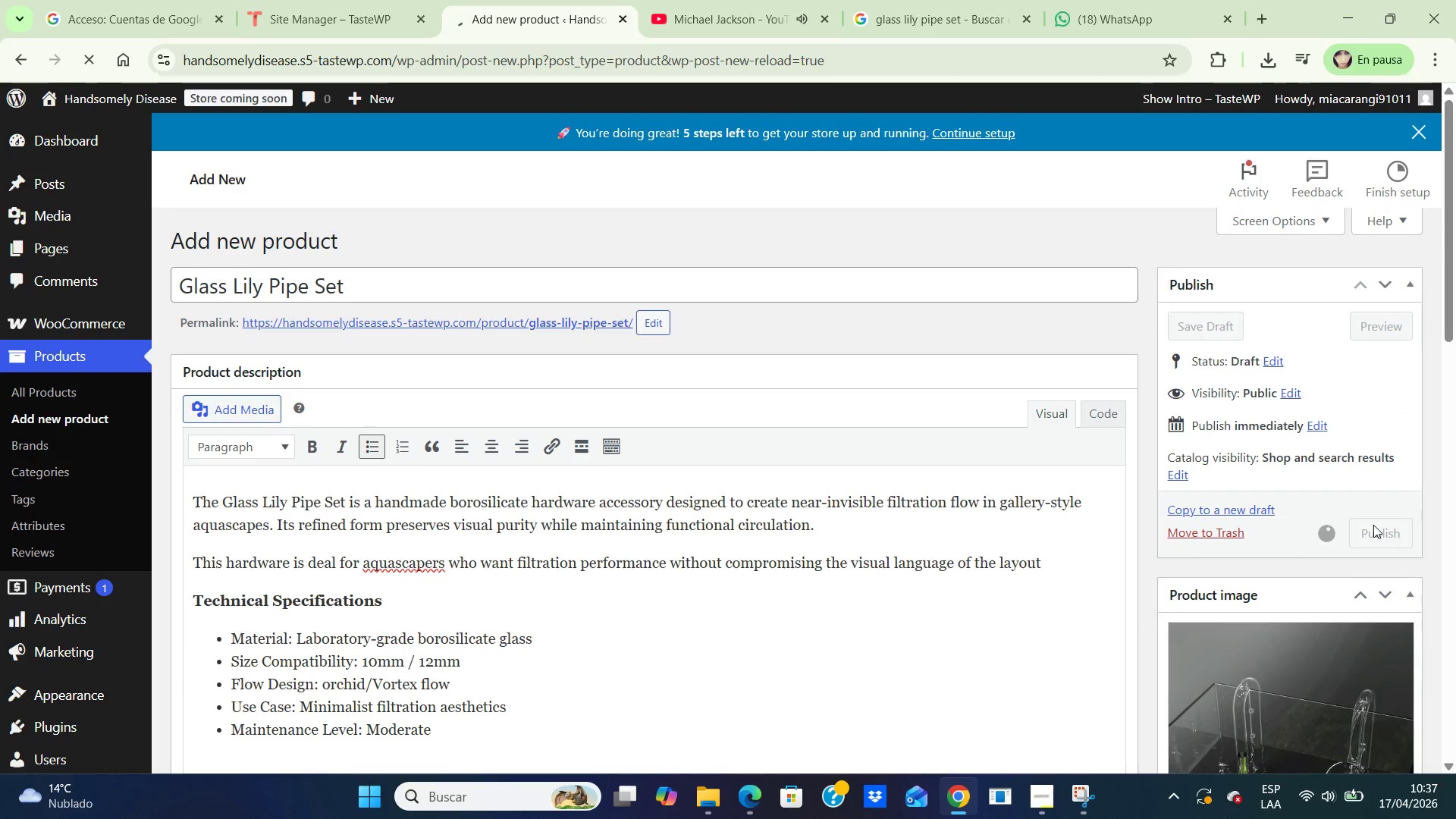 
left_click([362, 195])
 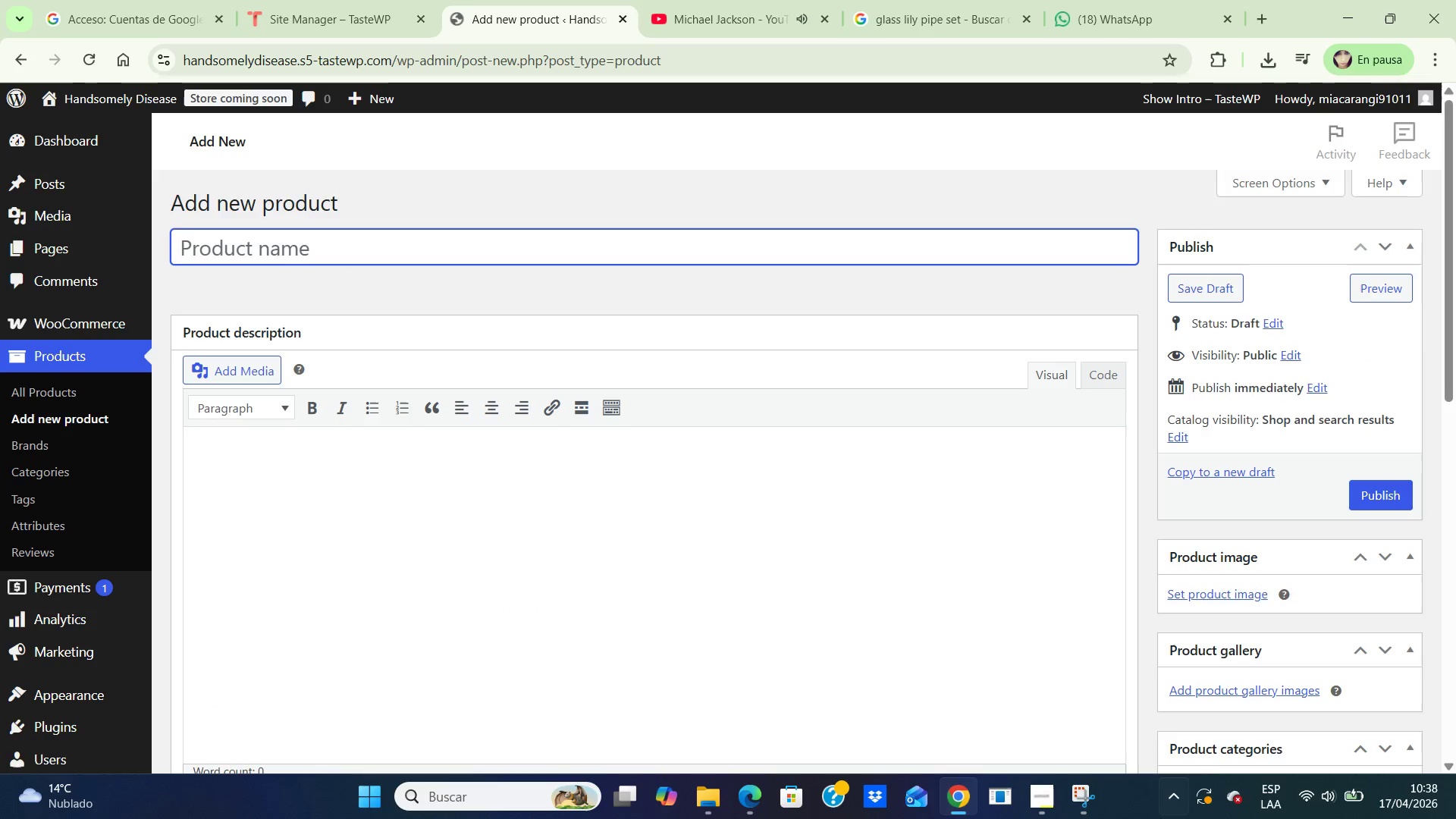 
left_click([1049, 790])